 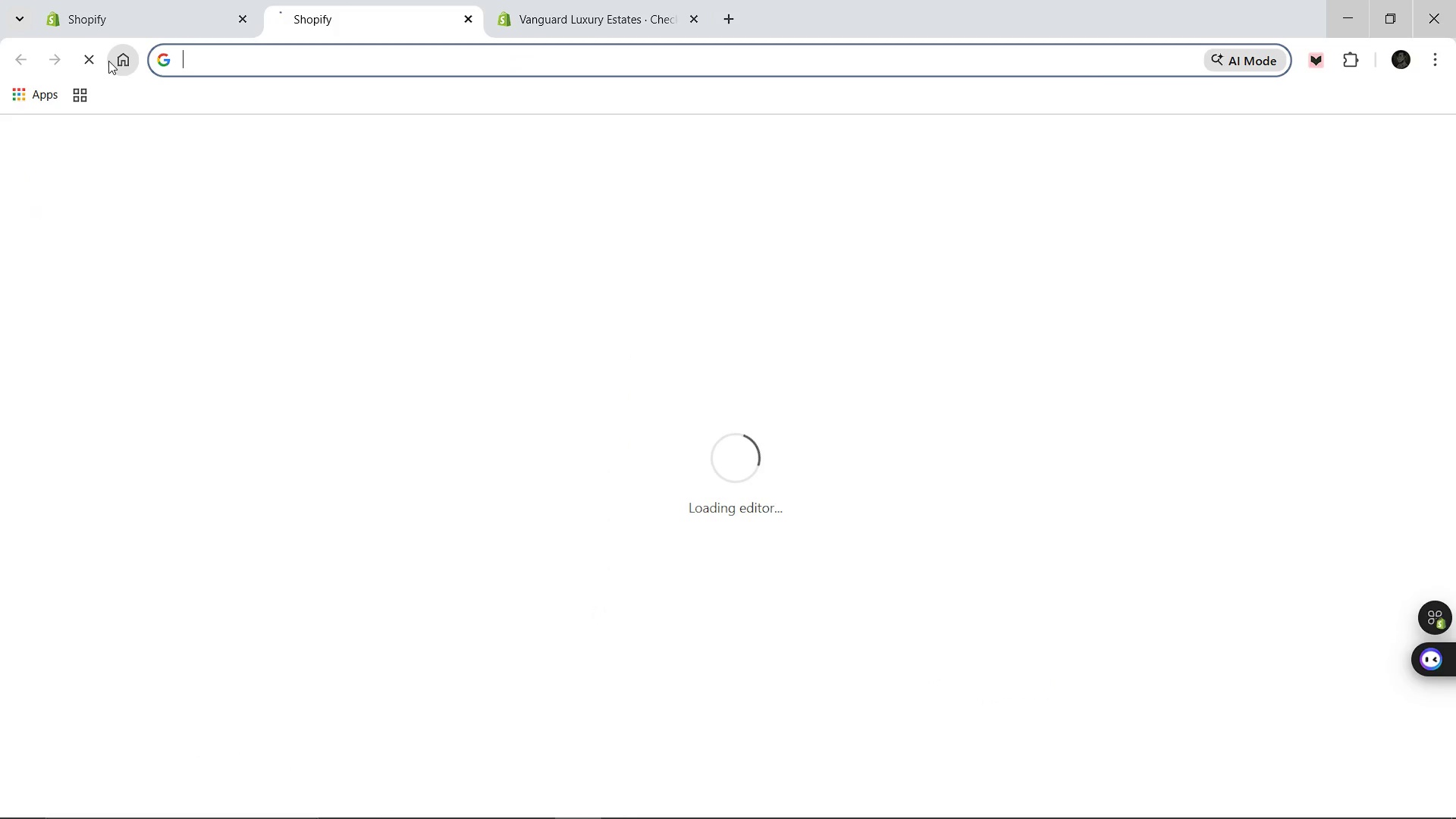 
left_click([108, 24])
 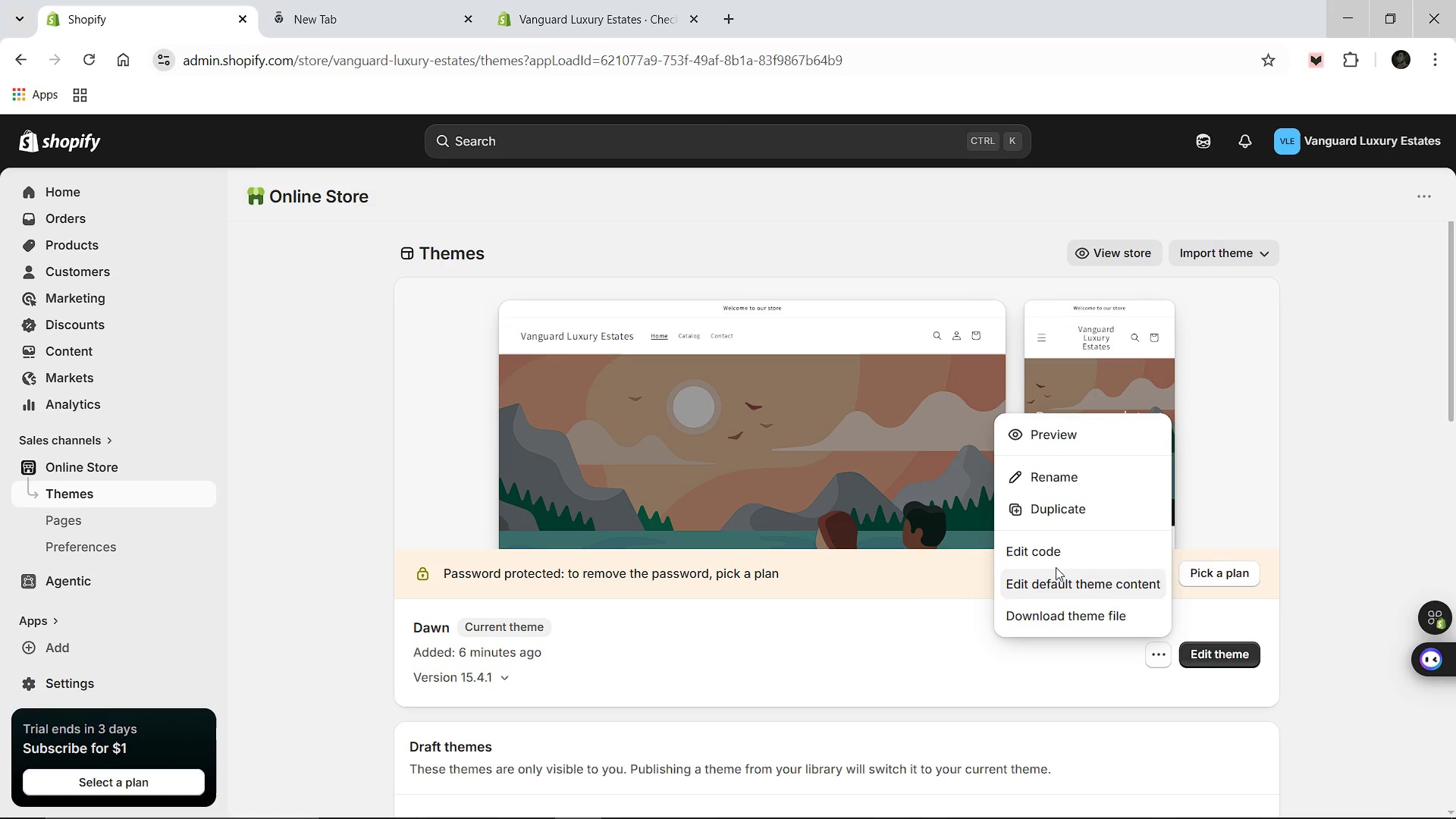 
left_click([1054, 548])
 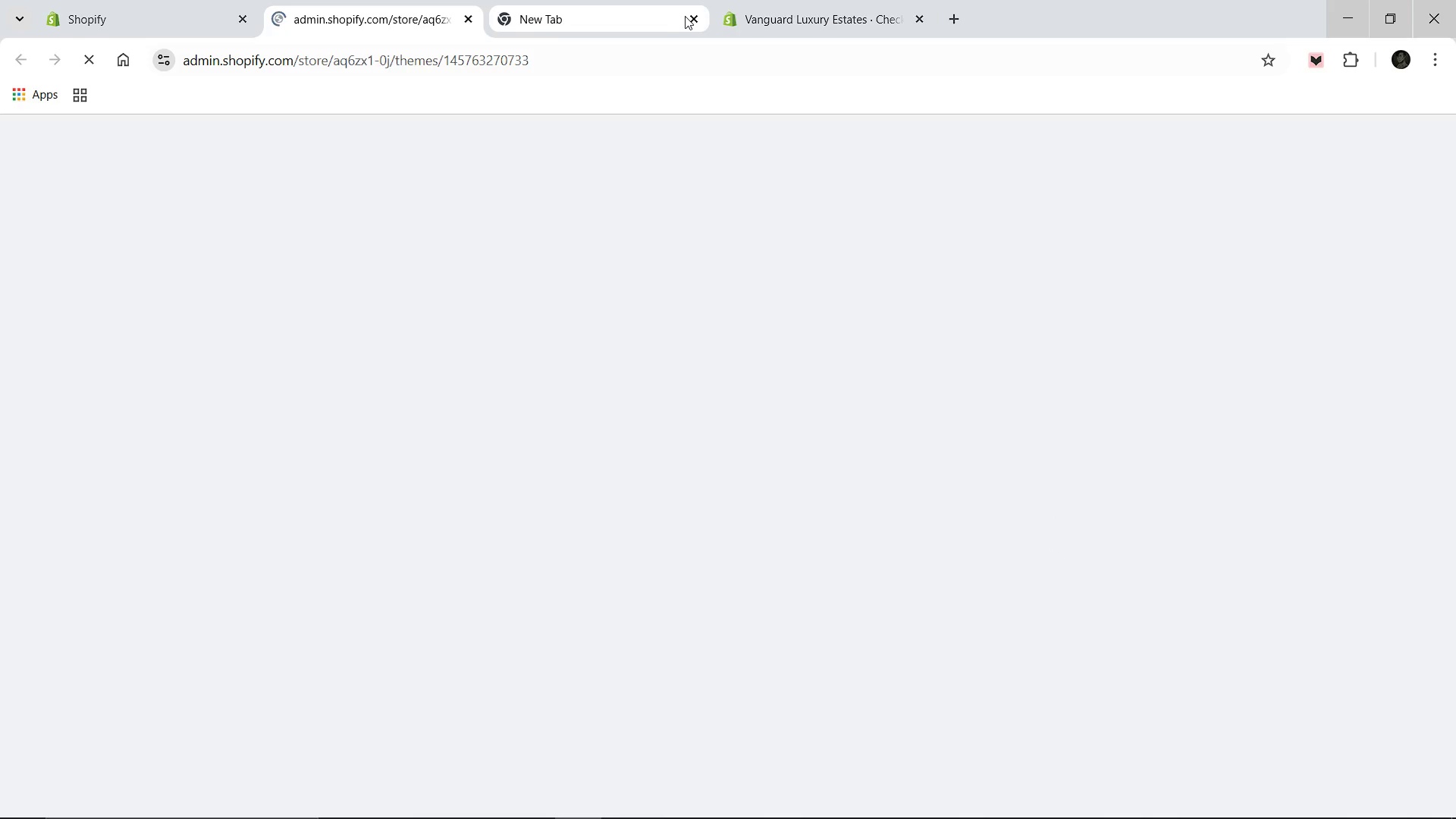 
left_click([692, 16])
 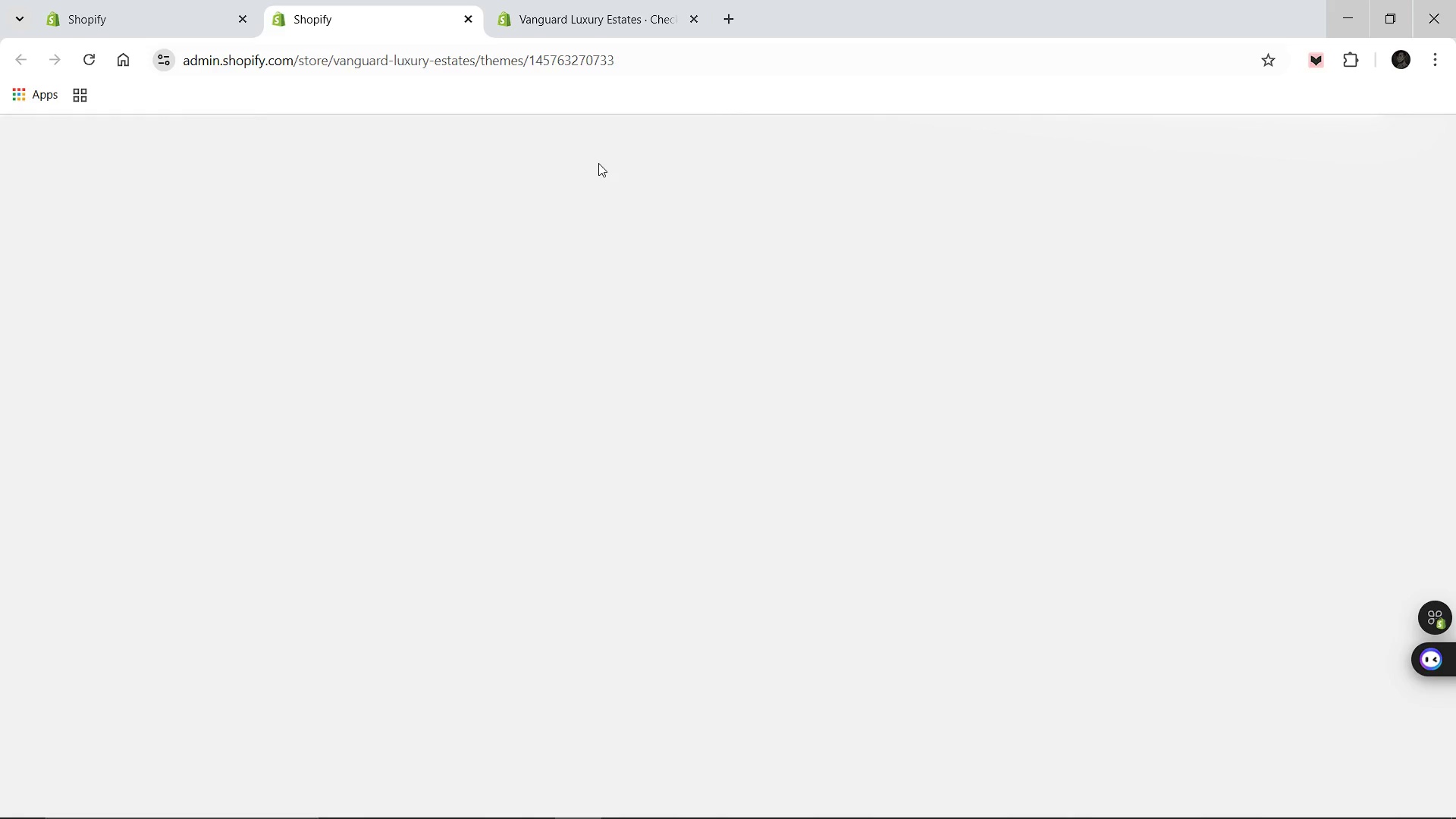 
wait(14.75)
 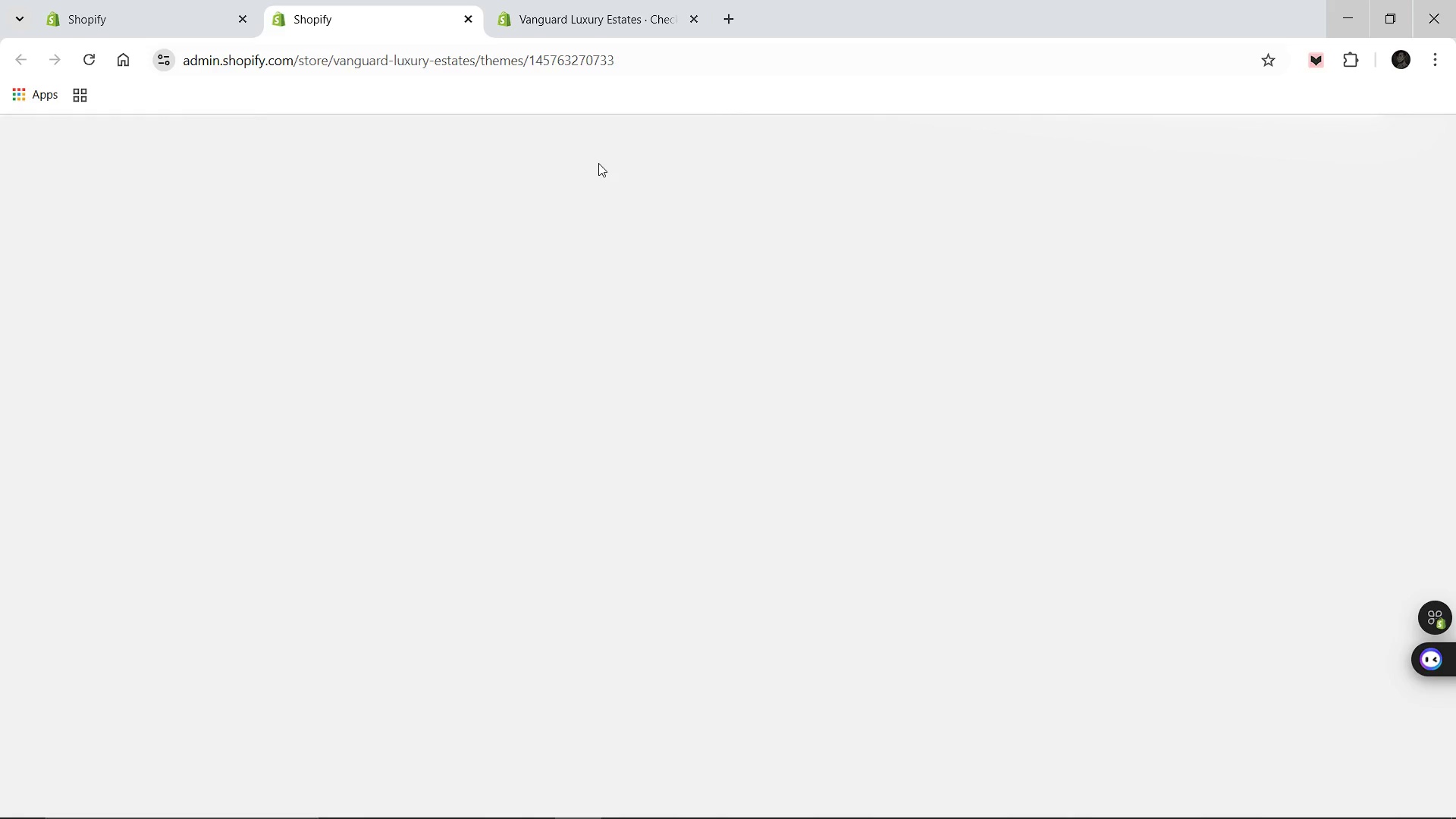 
left_click([717, 799])